 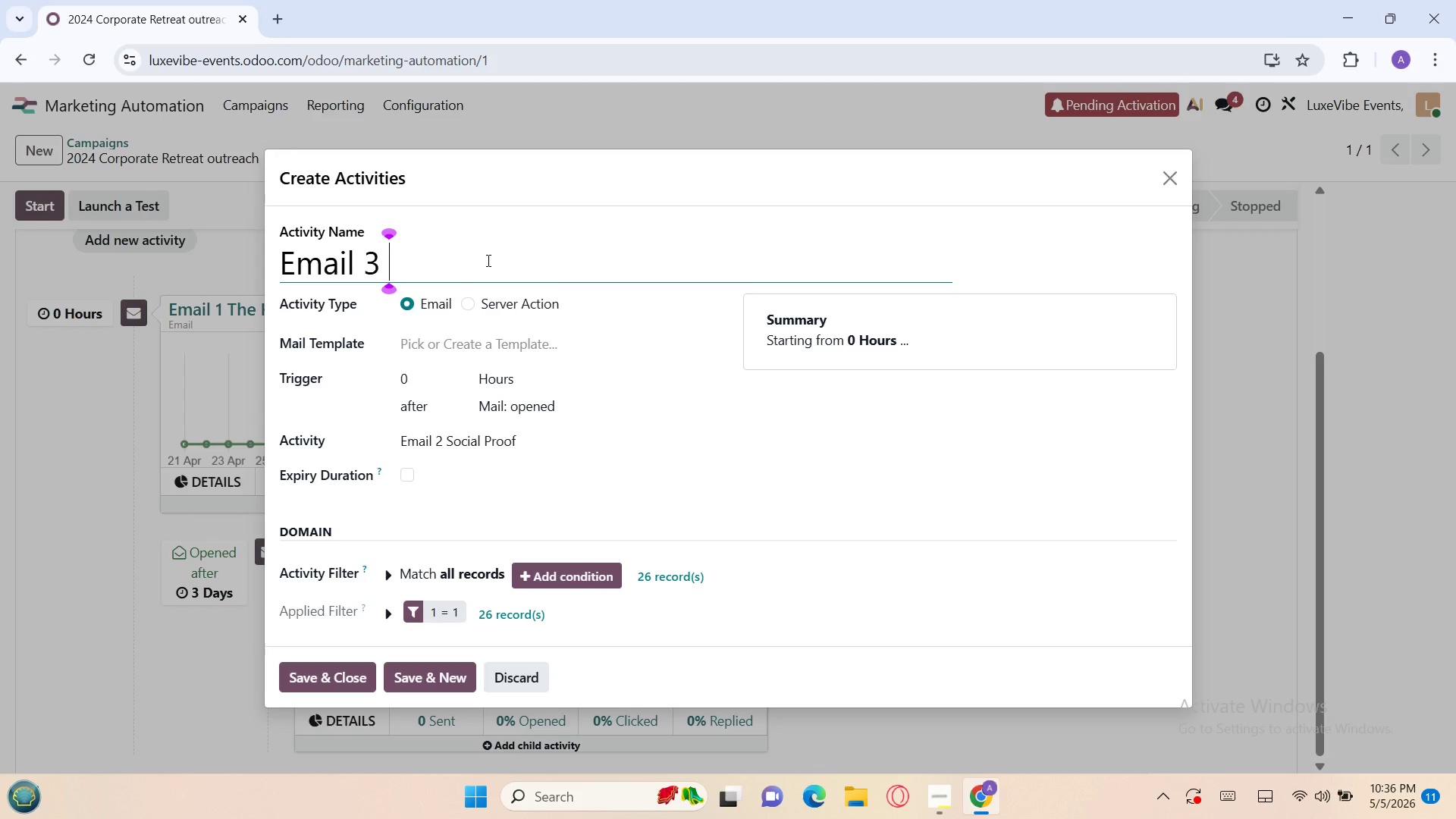 
key(Control+V)
 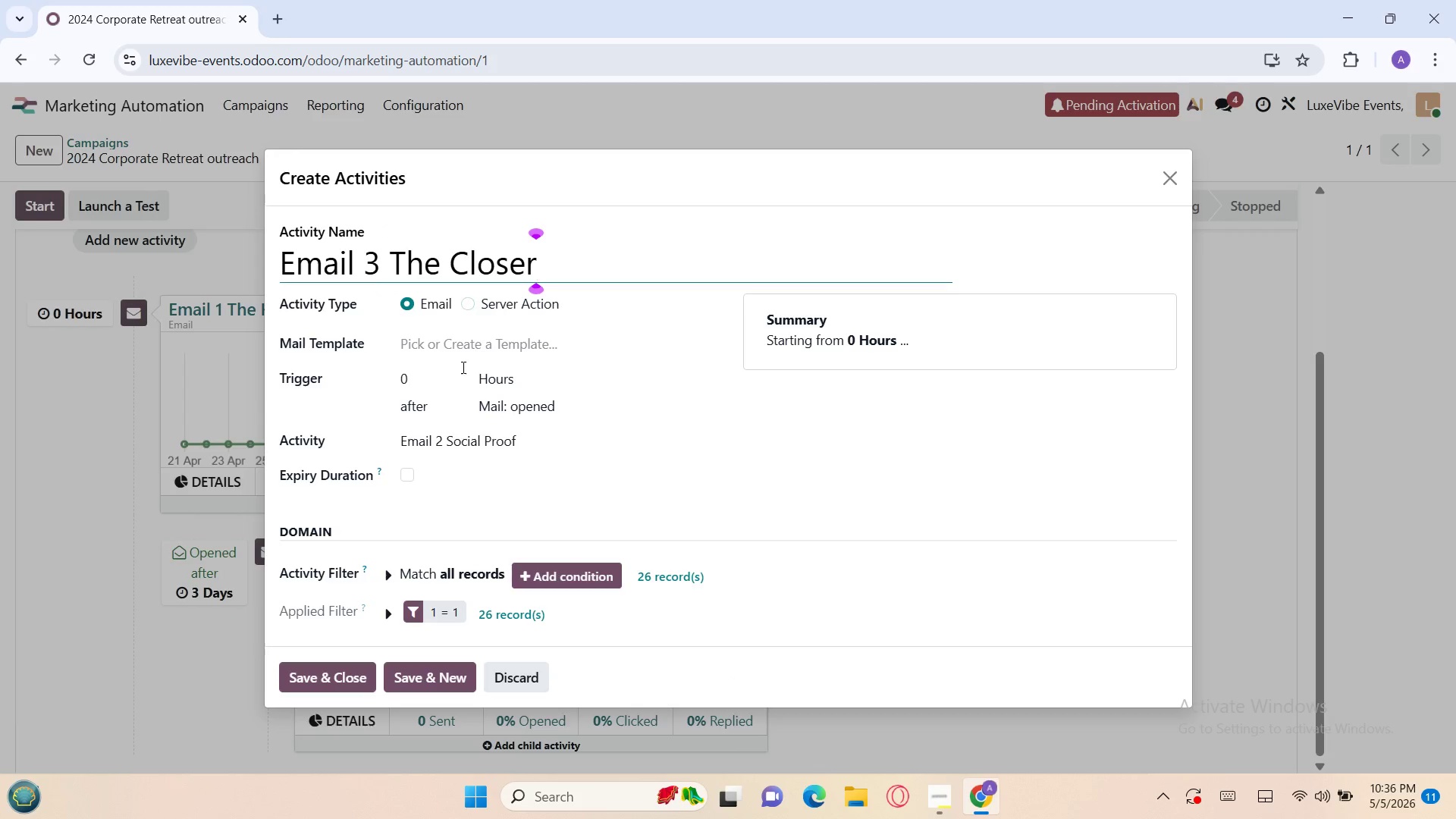 
left_click([442, 373])
 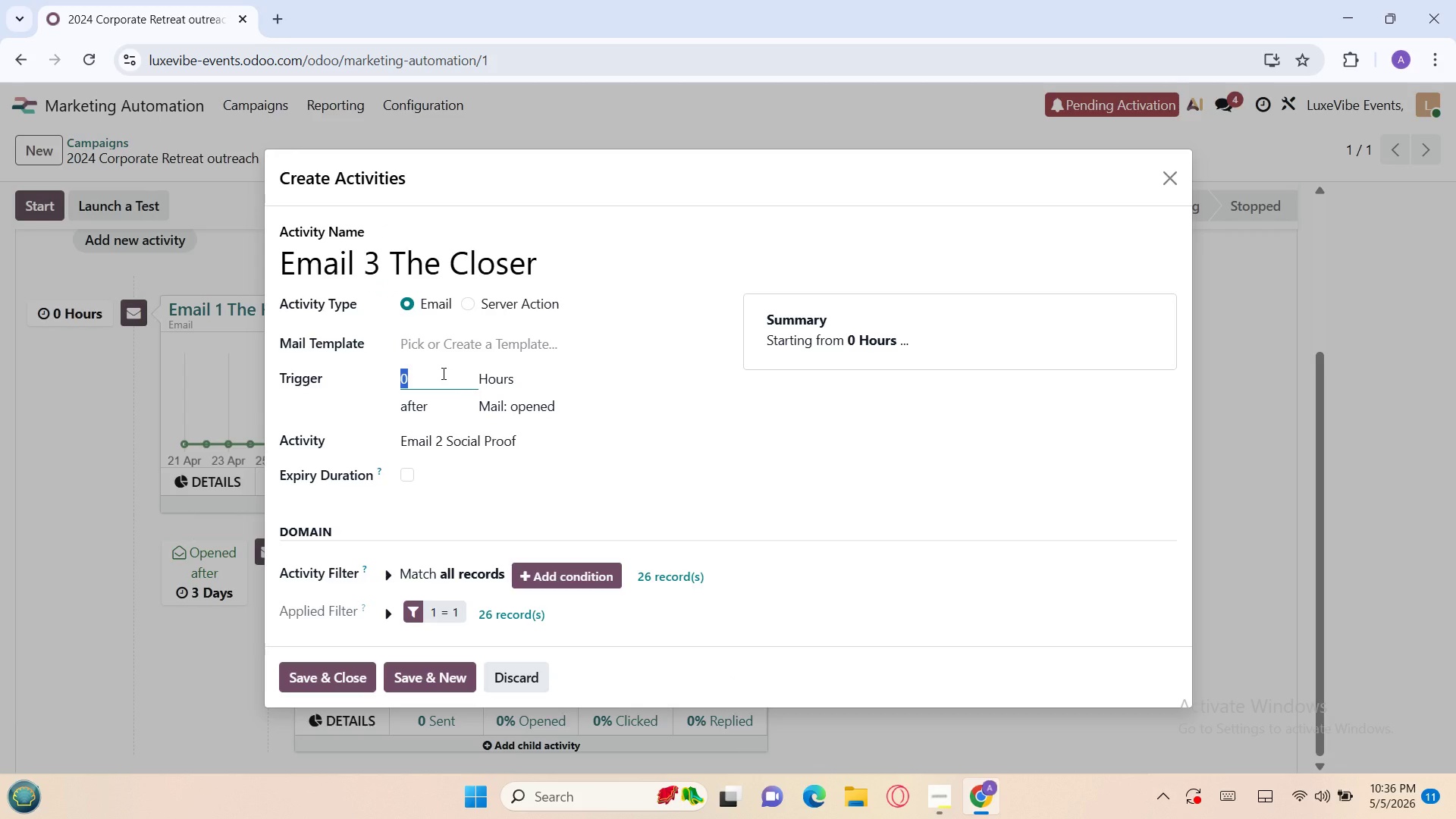 
key(5)
 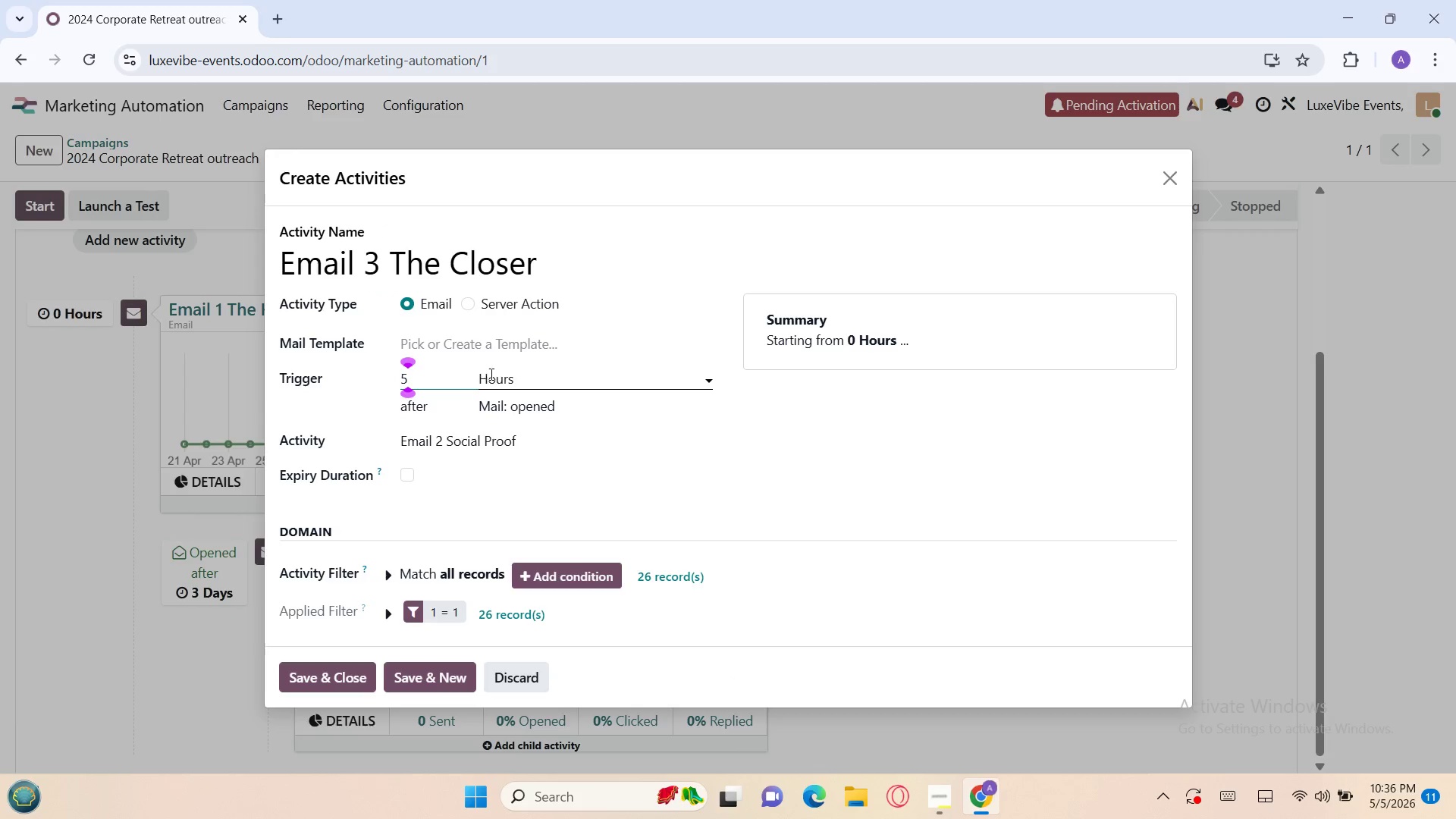 
left_click([496, 375])
 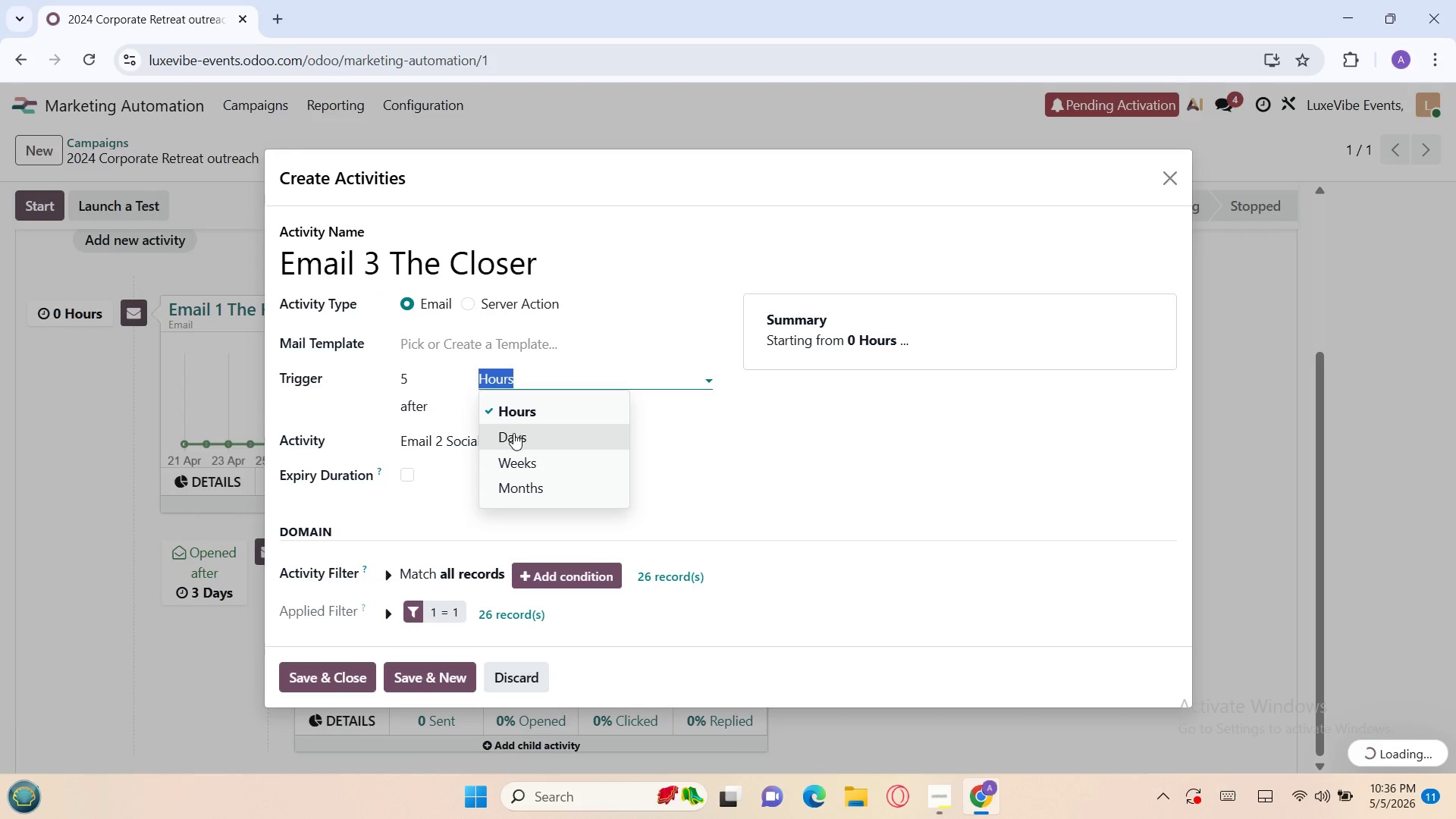 
left_click([513, 433])
 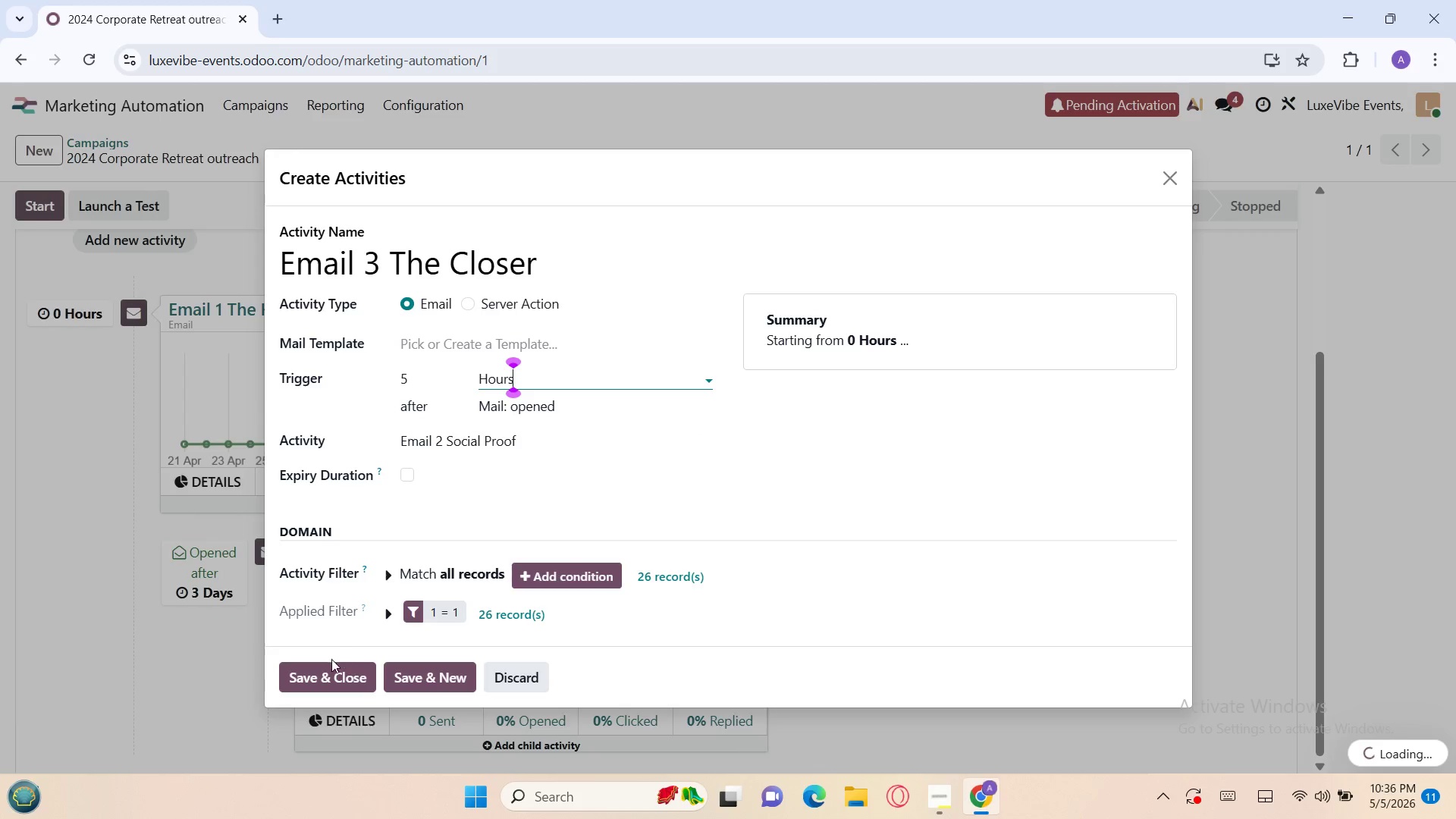 
left_click([325, 667])
 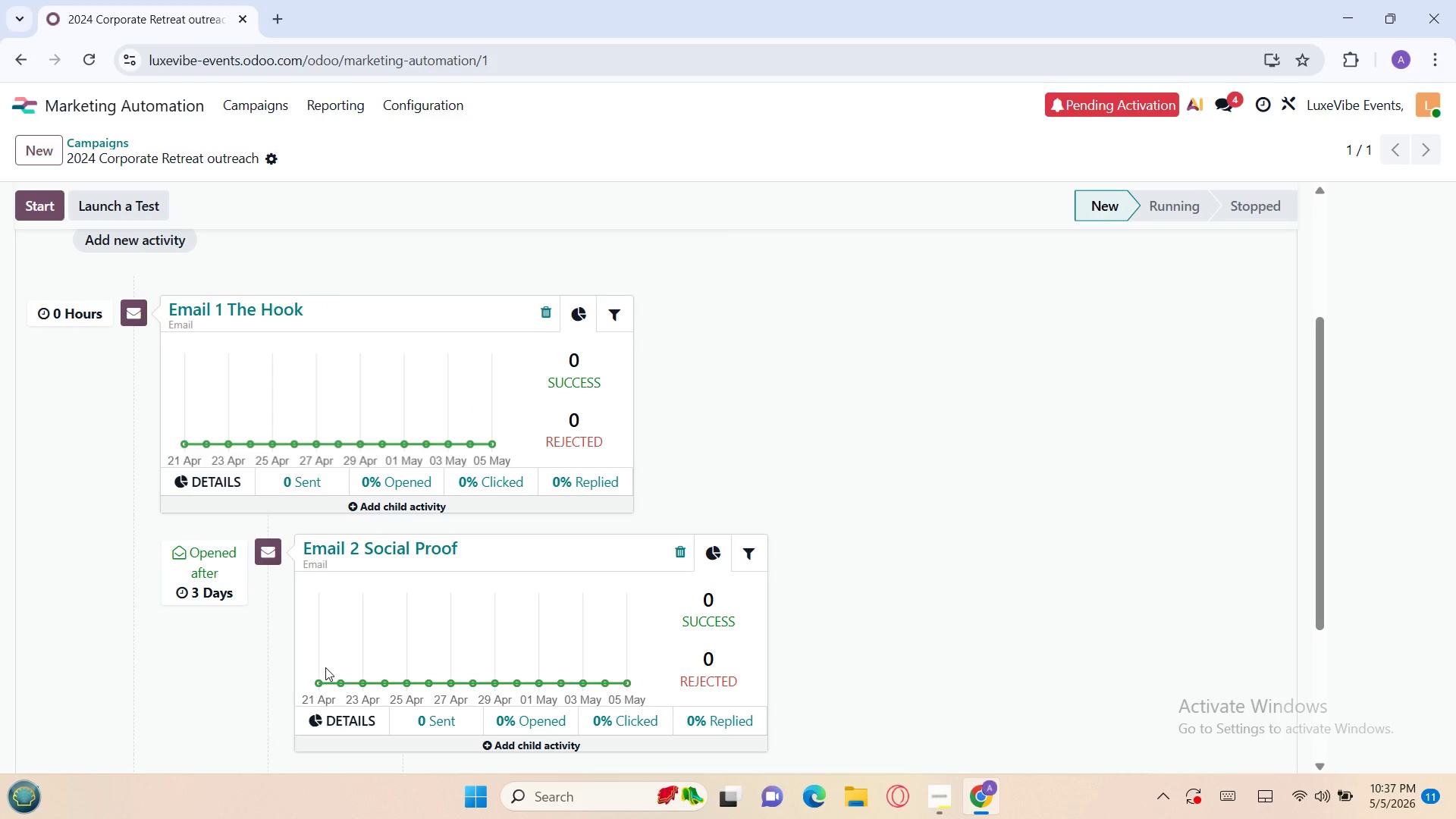 
wait(21.71)
 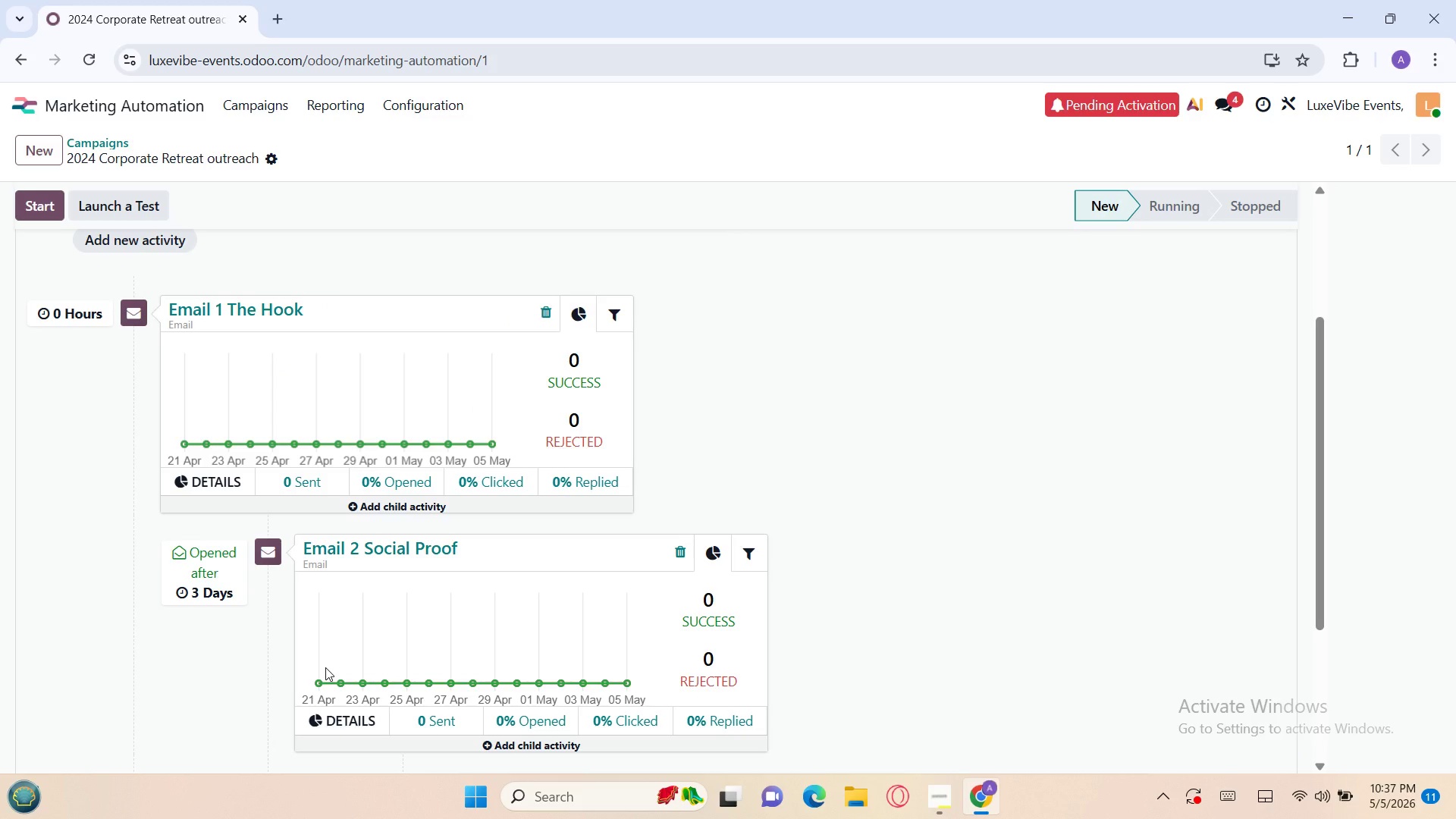 
mouse_move([387, 605])
 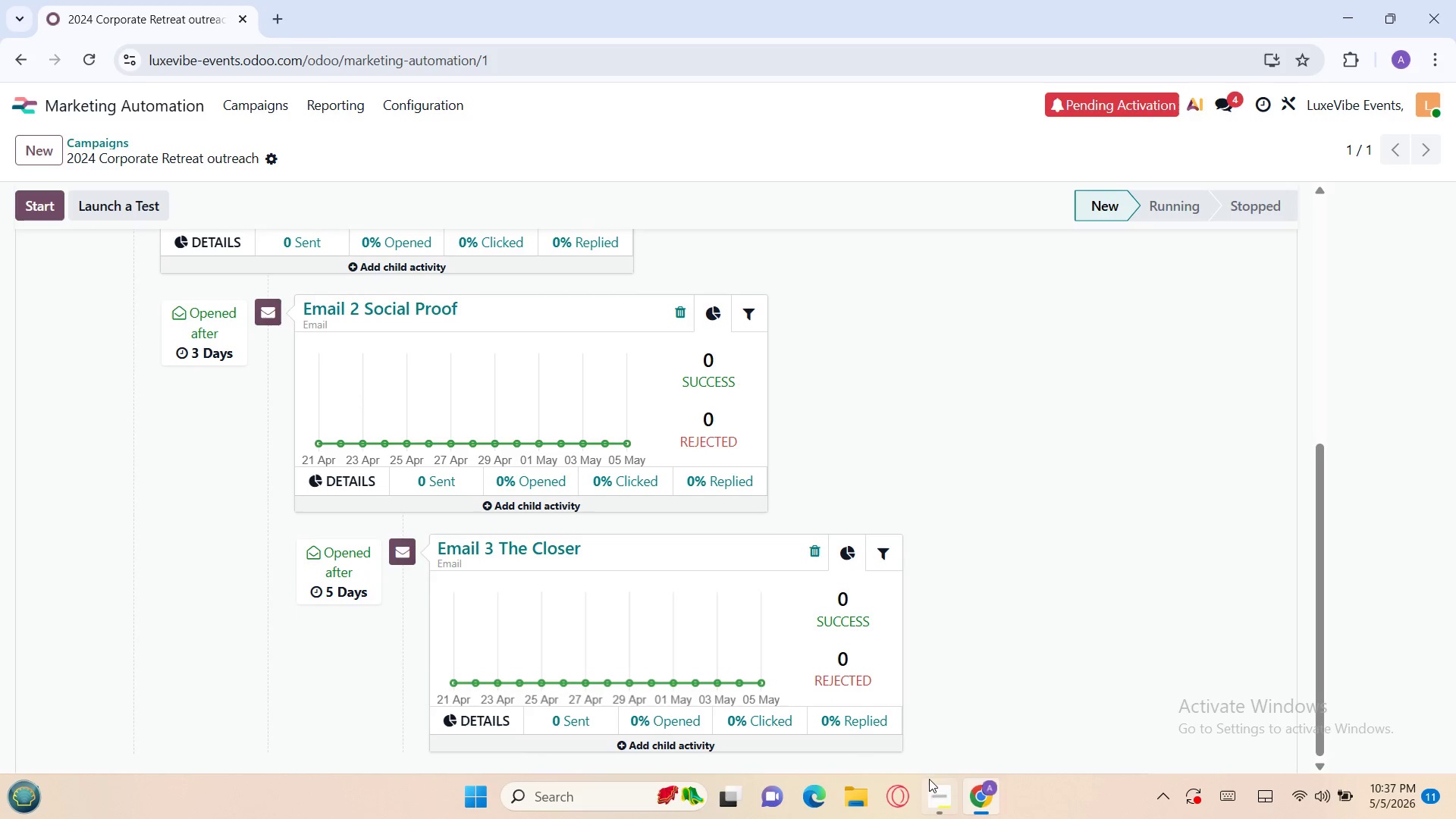 
left_click([940, 792])